 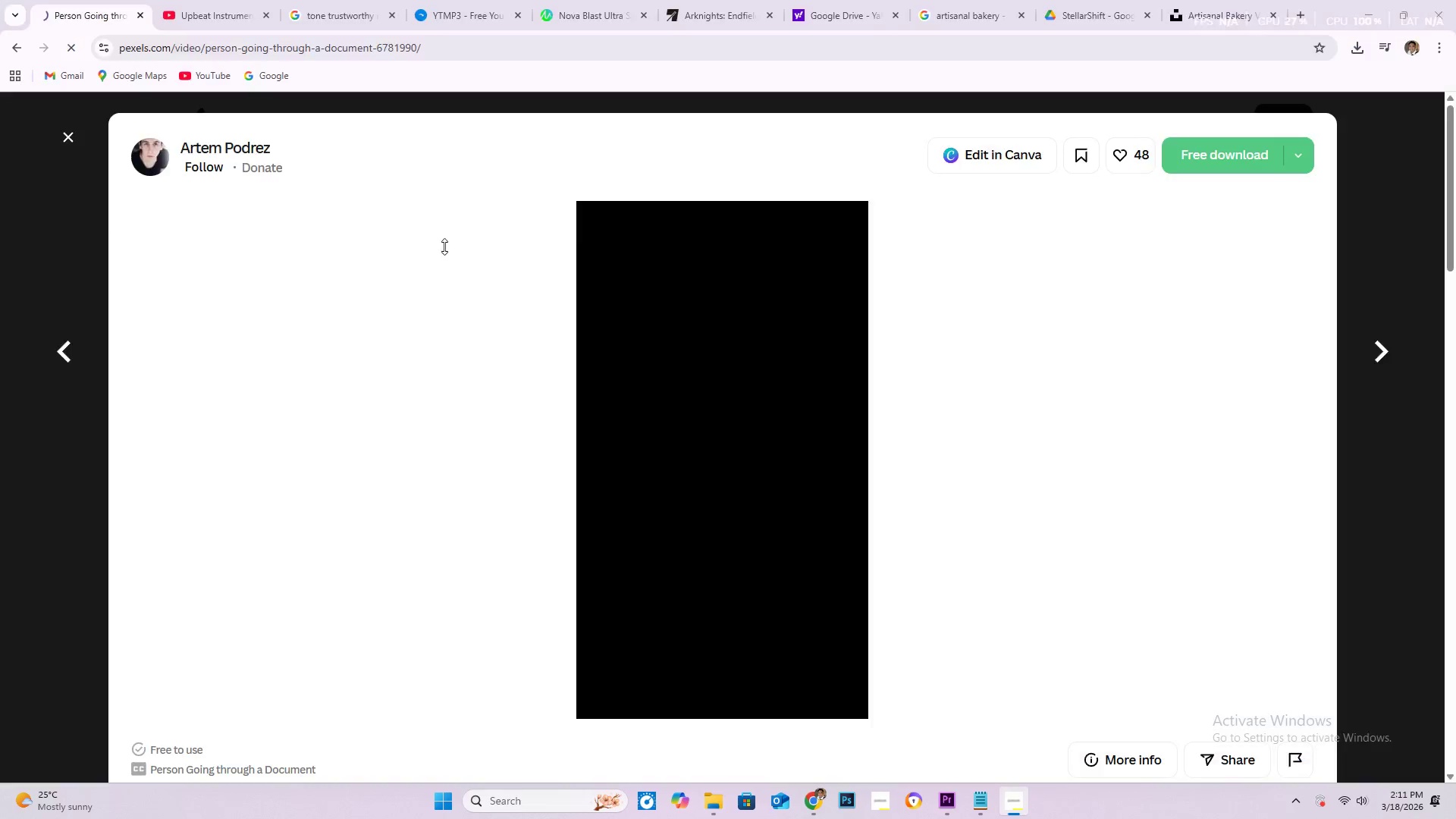 
left_click([74, 138])
 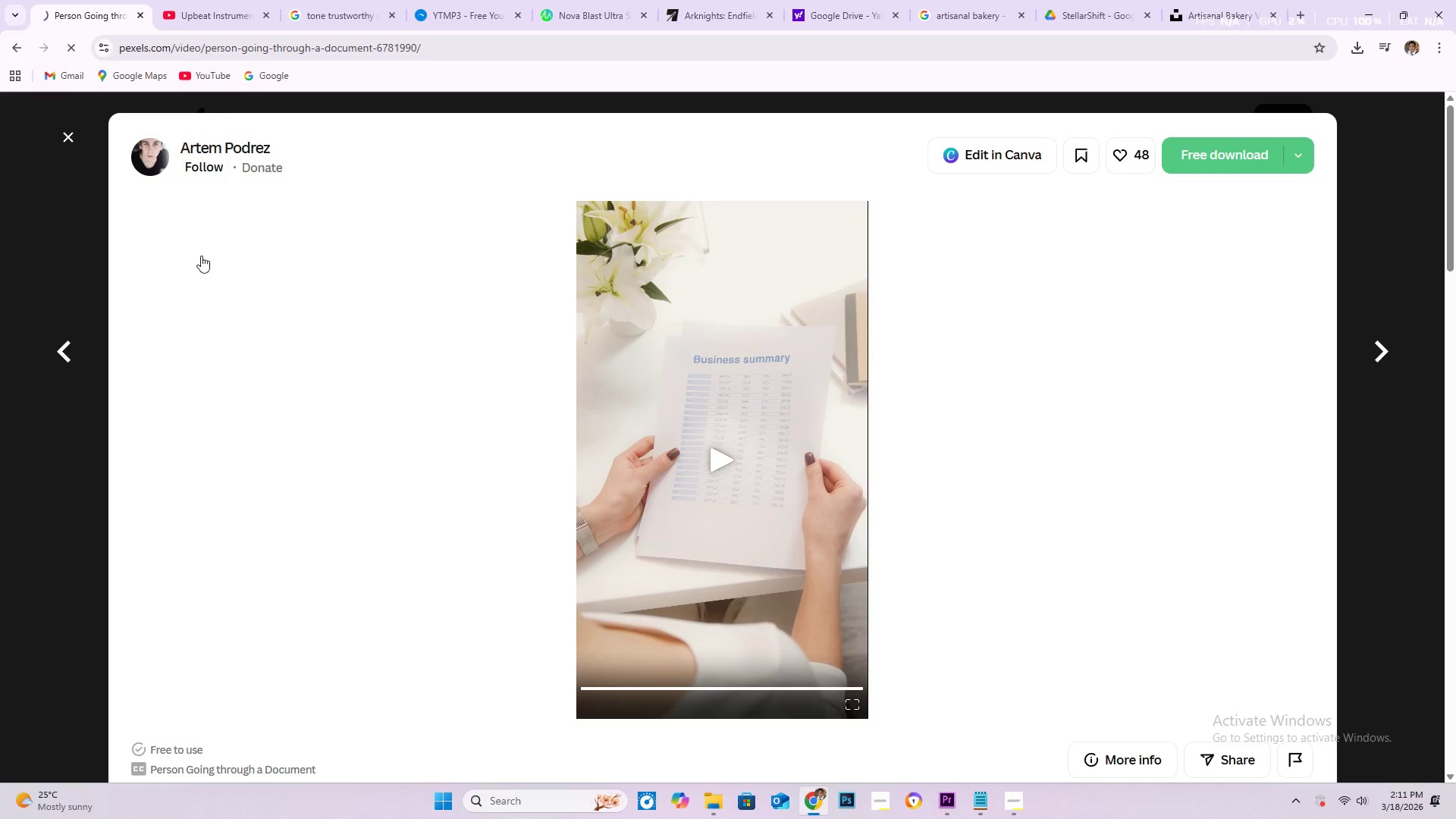 
mouse_move([278, 246])
 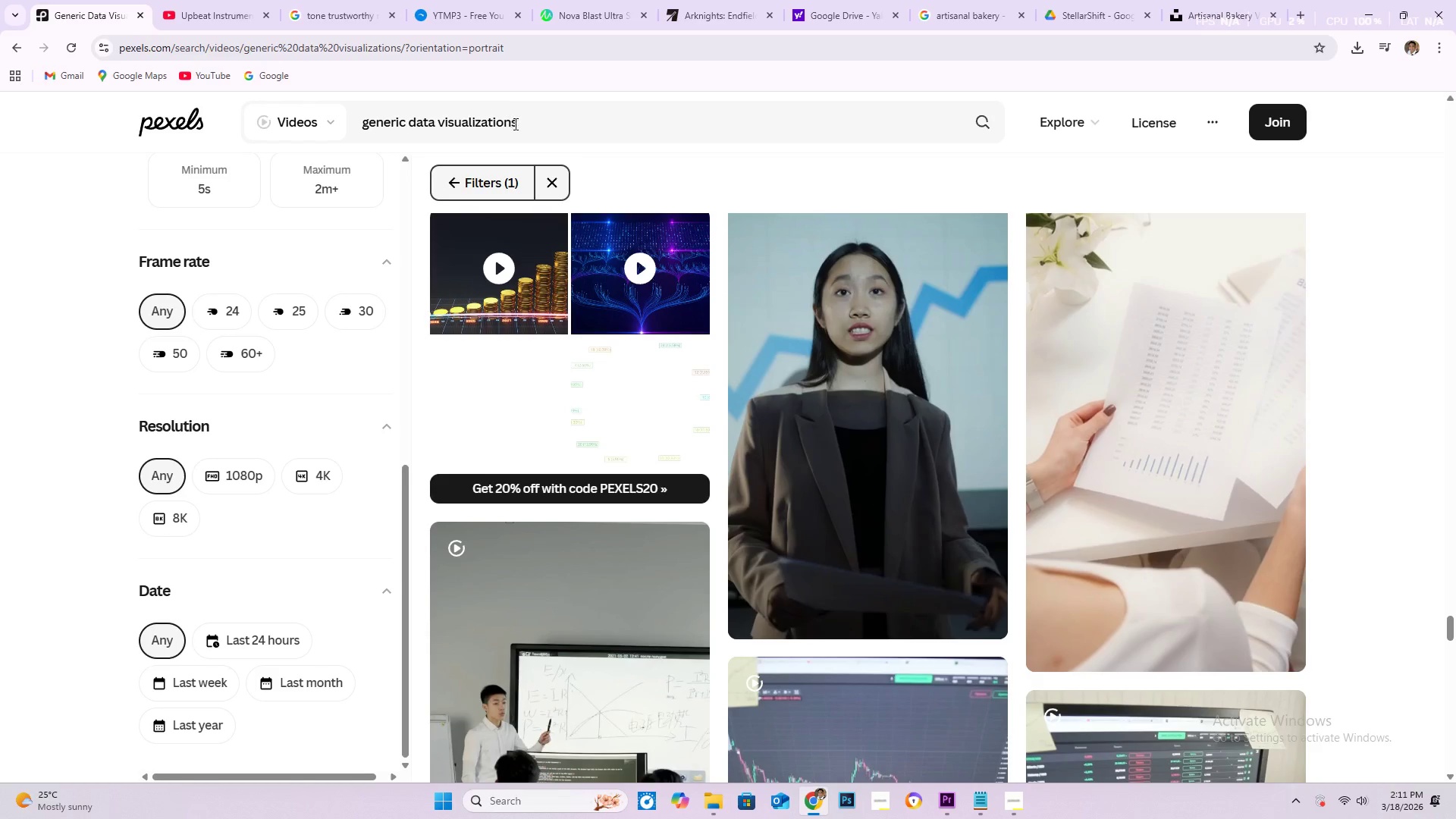 
left_click_drag(start_coordinate=[519, 125], to_coordinate=[351, 115])
 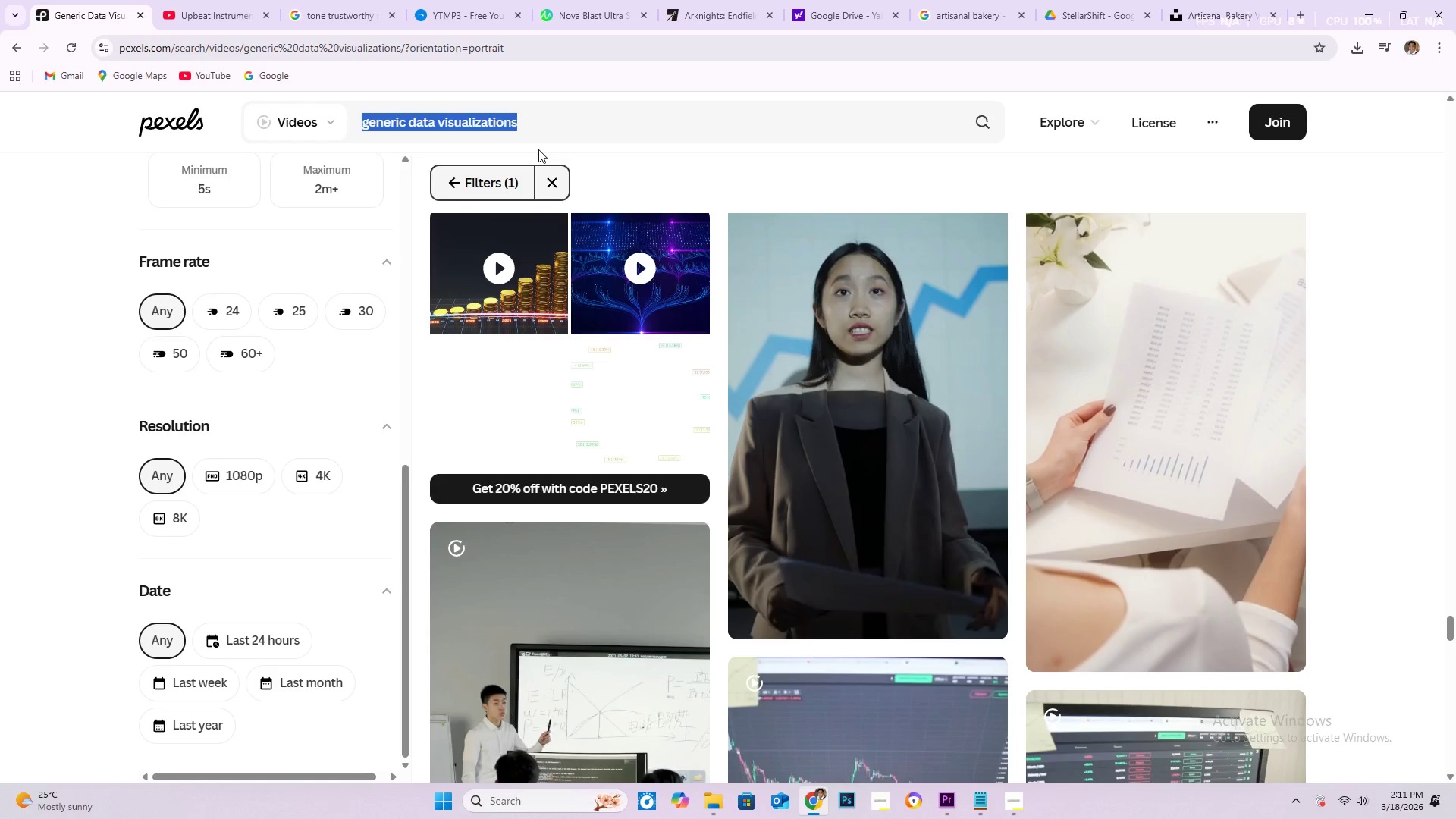 
key(Control+V)
 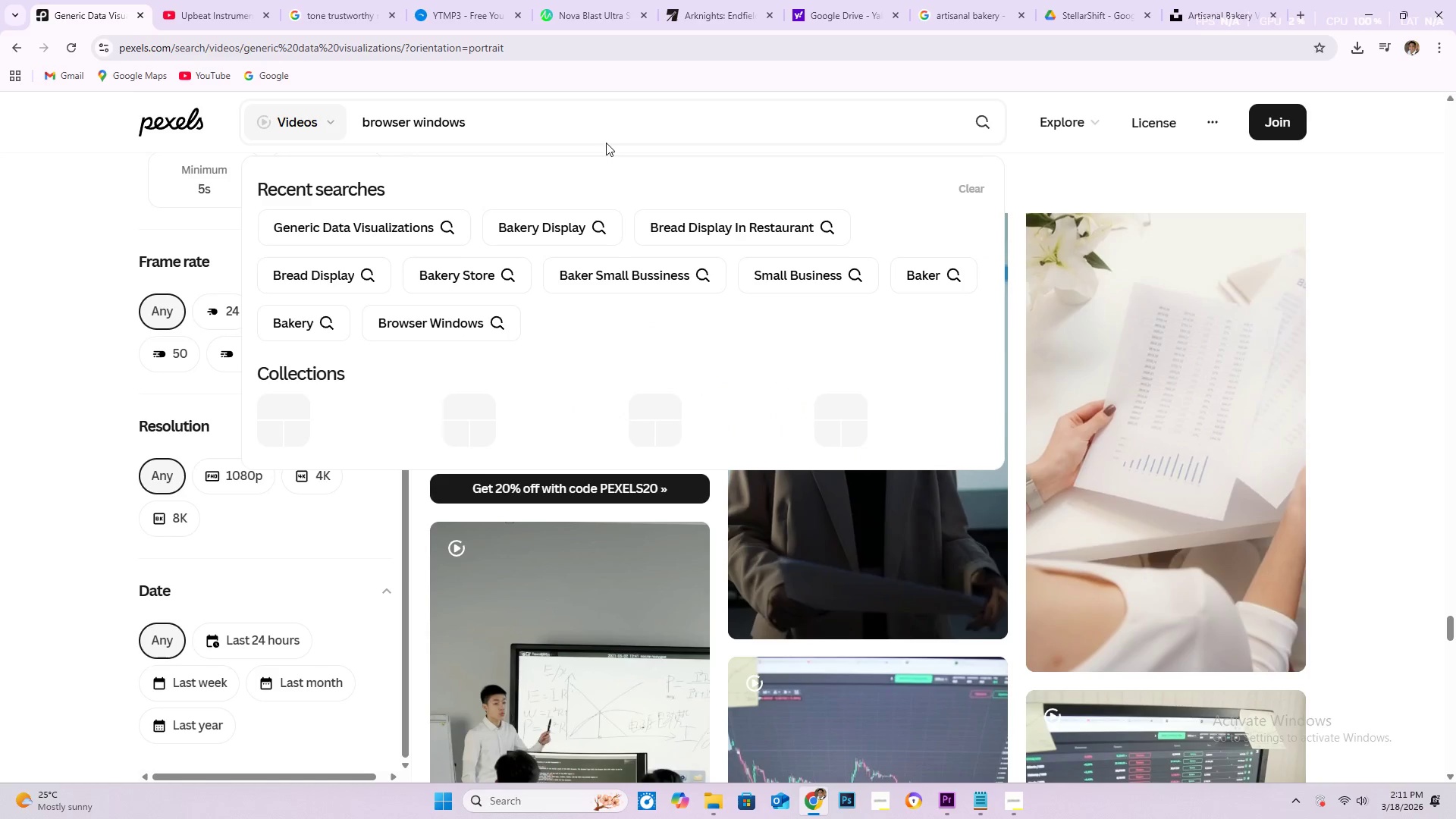 
key(NumpadEnter)
 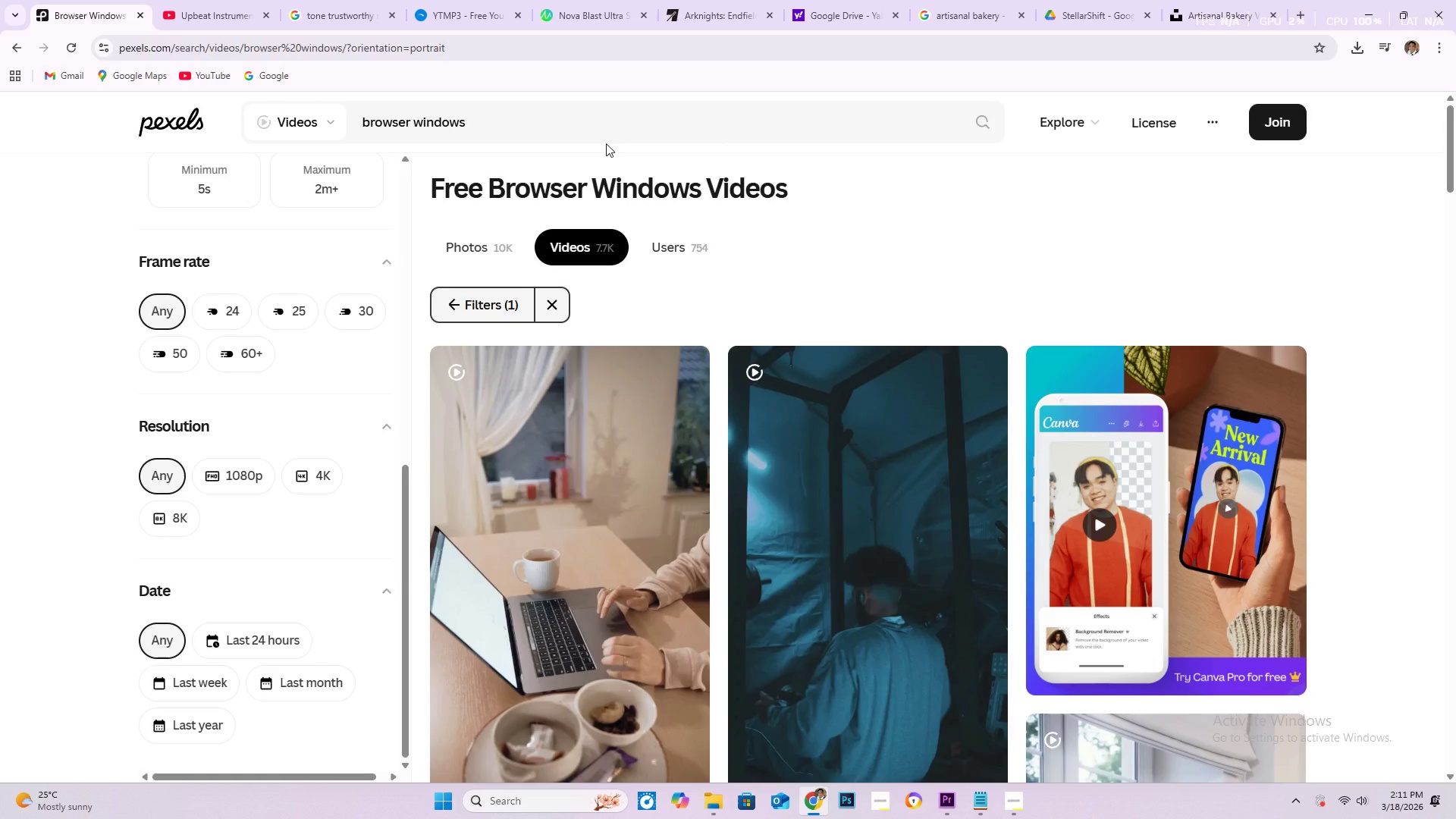 
wait(40.64)
 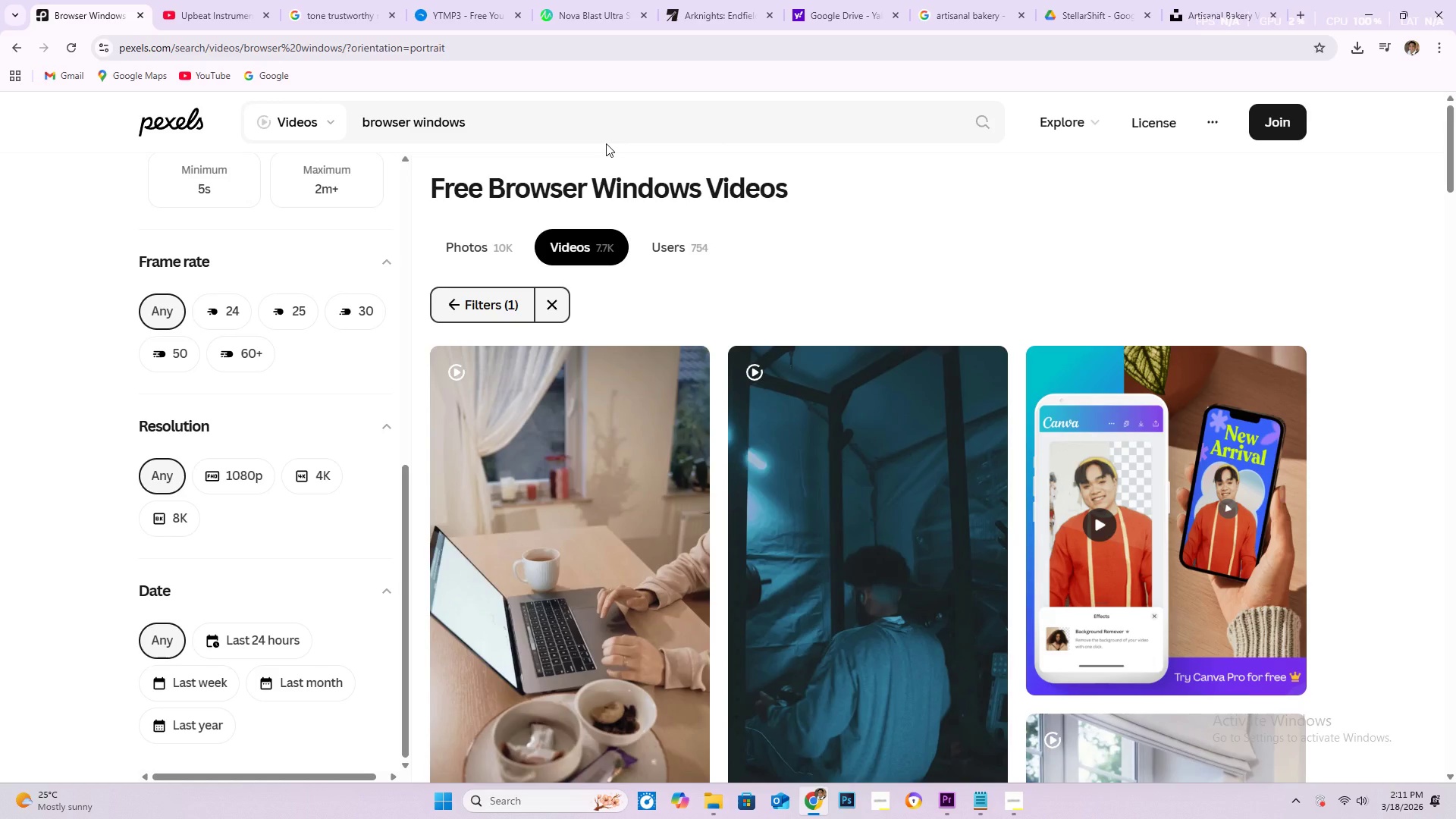 
scroll: coordinate [818, 315], scroll_direction: down, amount: 58.0
 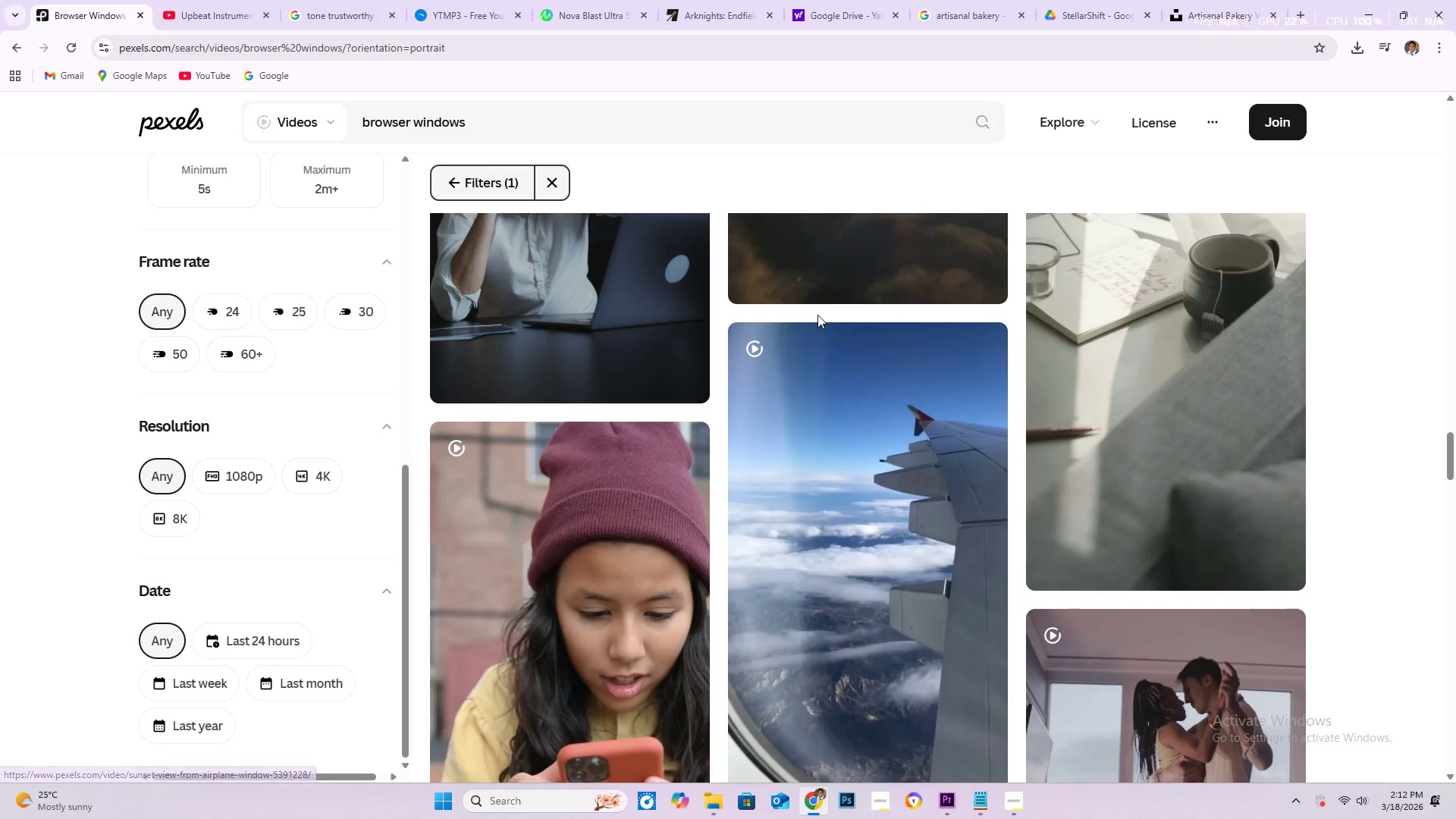 
scroll: coordinate [847, 337], scroll_direction: down, amount: 113.0
 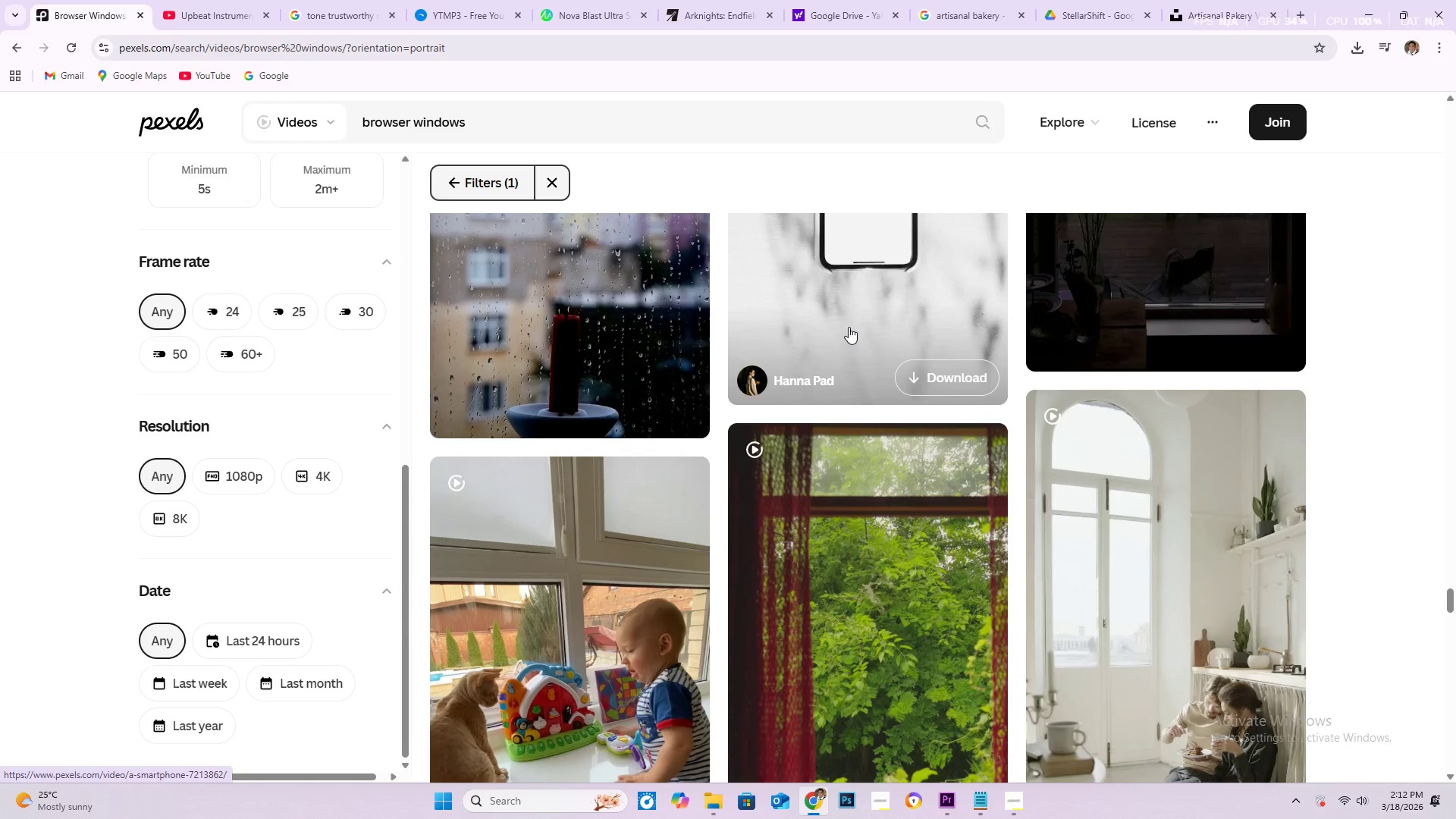 
scroll: coordinate [884, 391], scroll_direction: down, amount: 168.0
 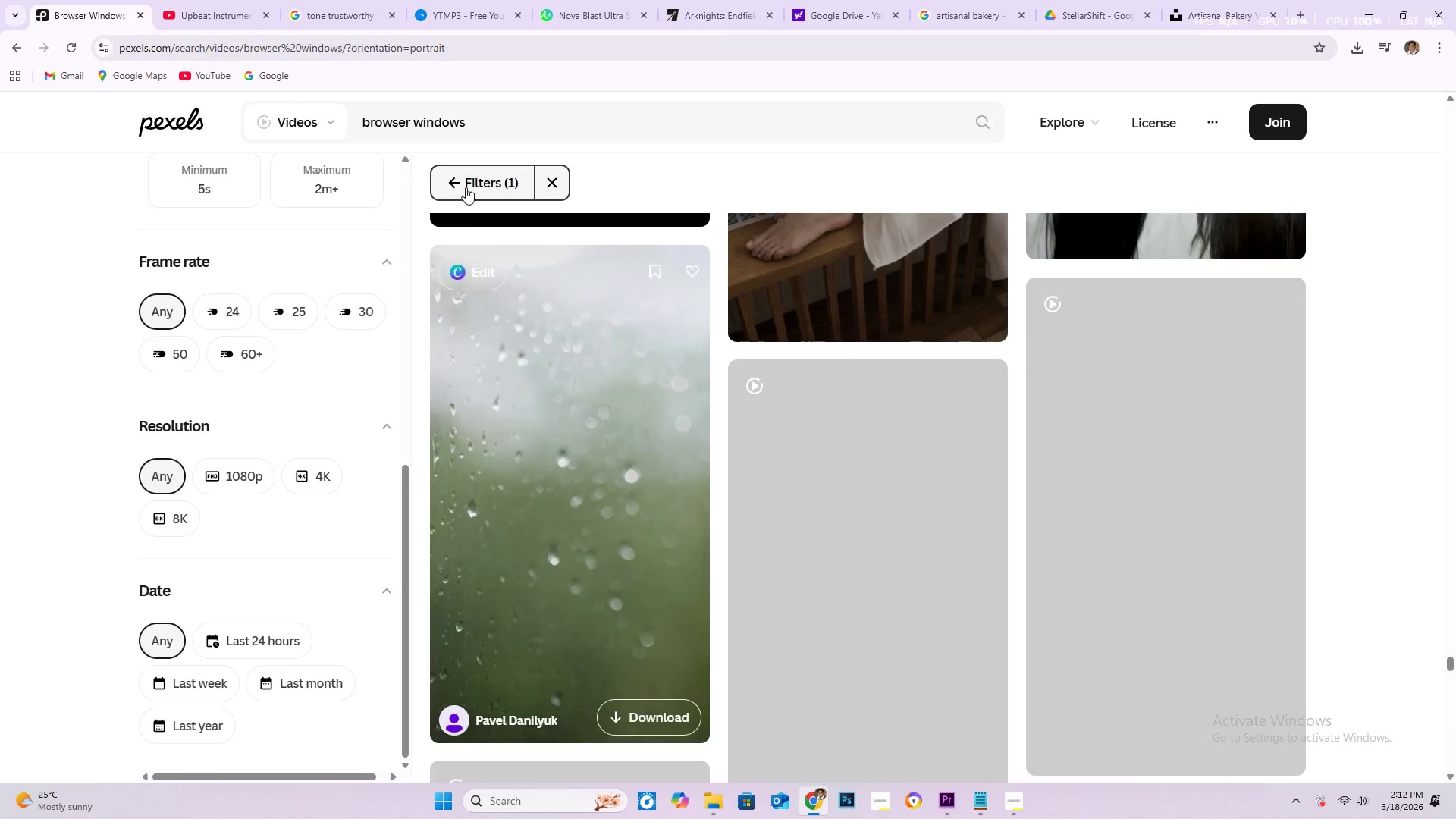 
left_click([547, 111])
 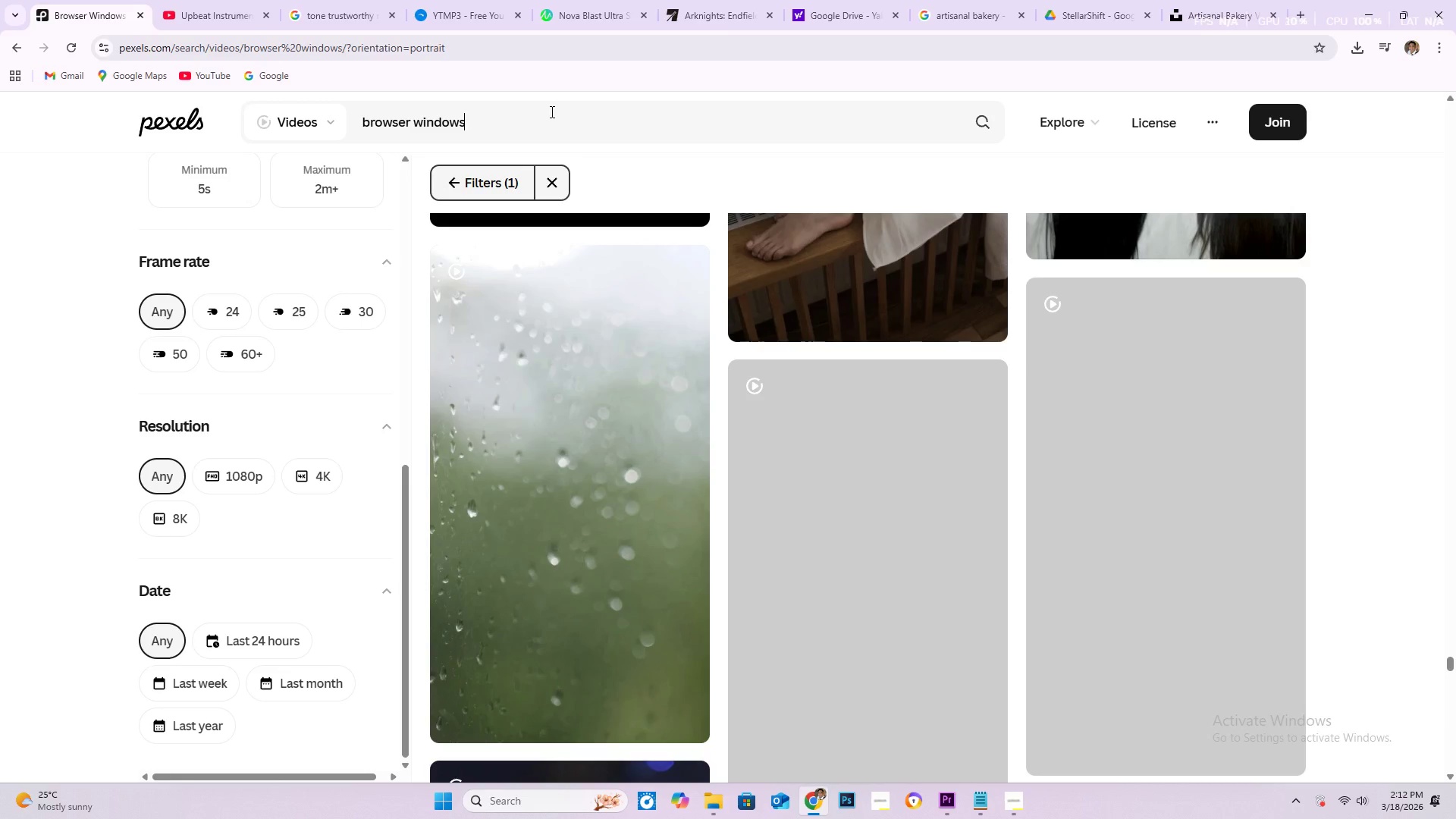 
key(NumpadEnter)
 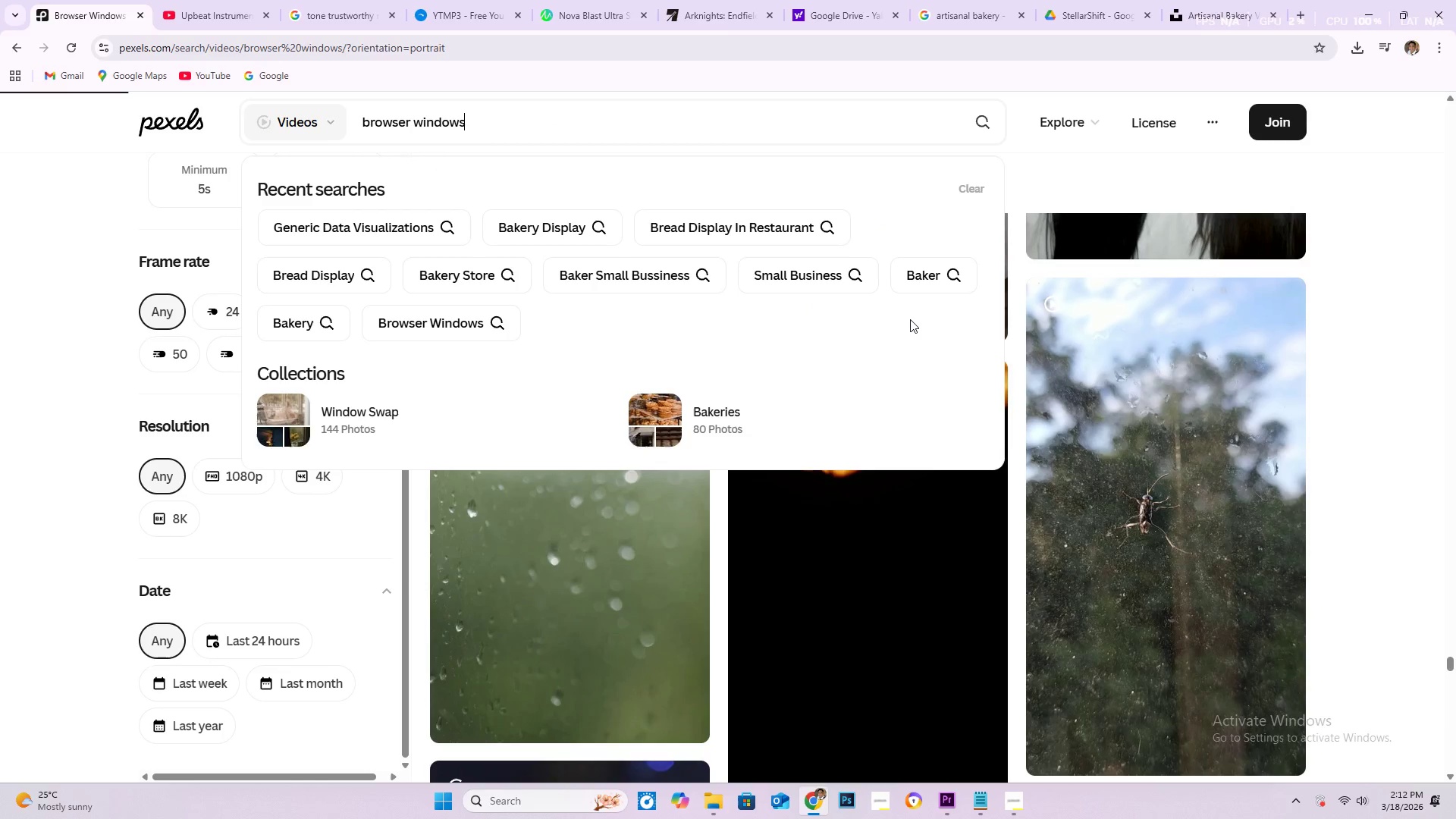 
wait(5.2)
 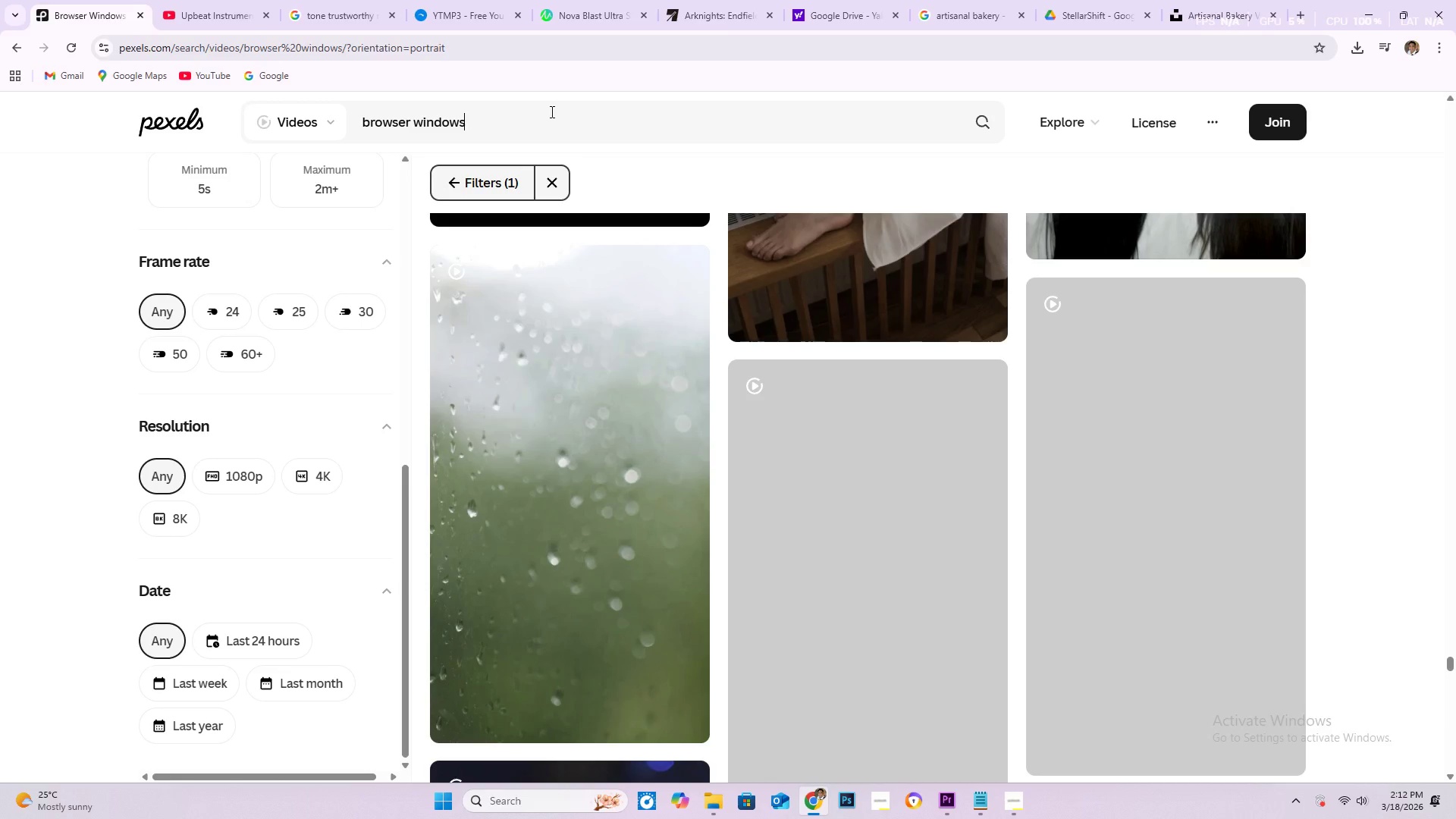 
scroll: coordinate [696, 551], scroll_direction: down, amount: 2.0
 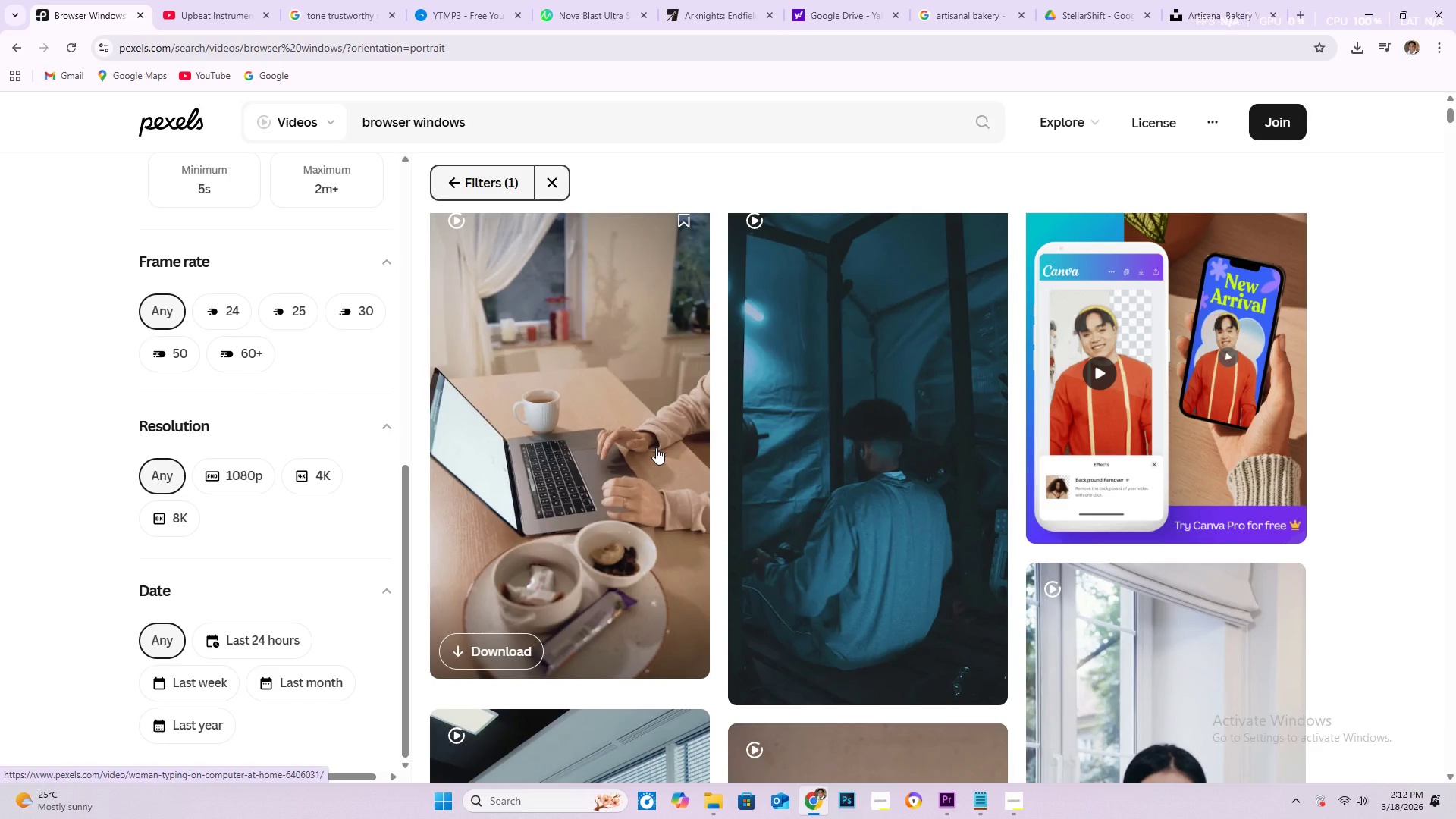 
left_click([656, 447])
 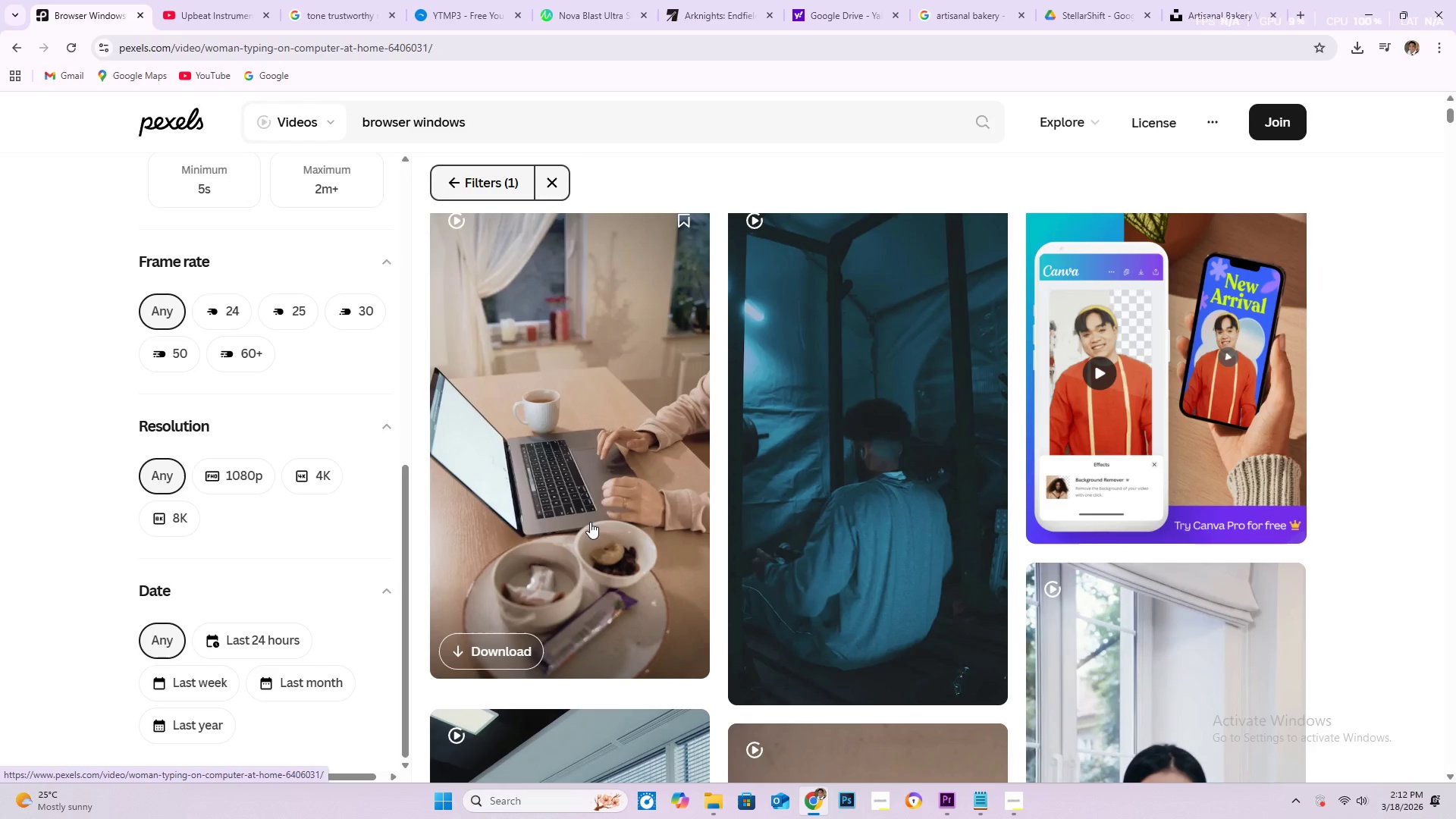 
left_click([1009, 802])